 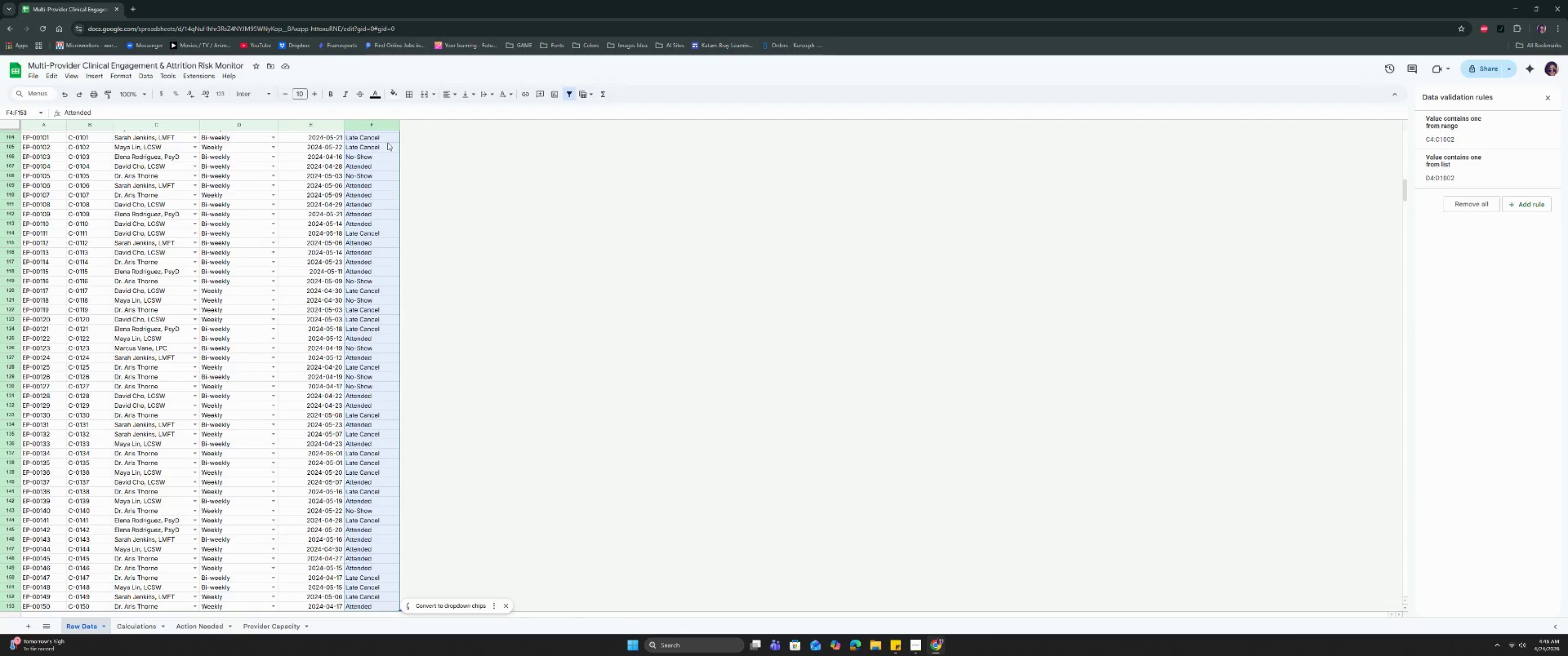 
key(Control+Shift+ArrowDown)
 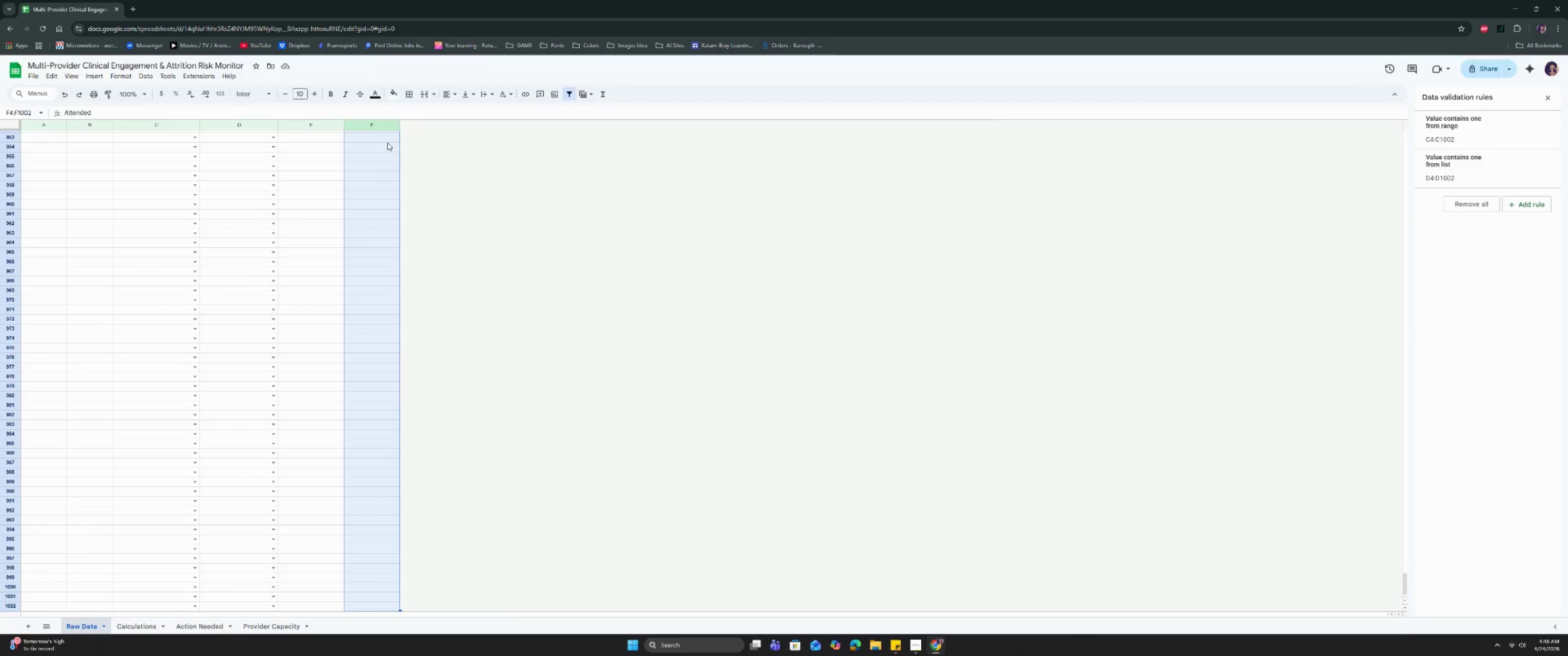 
key(Control+Shift+ArrowDown)
 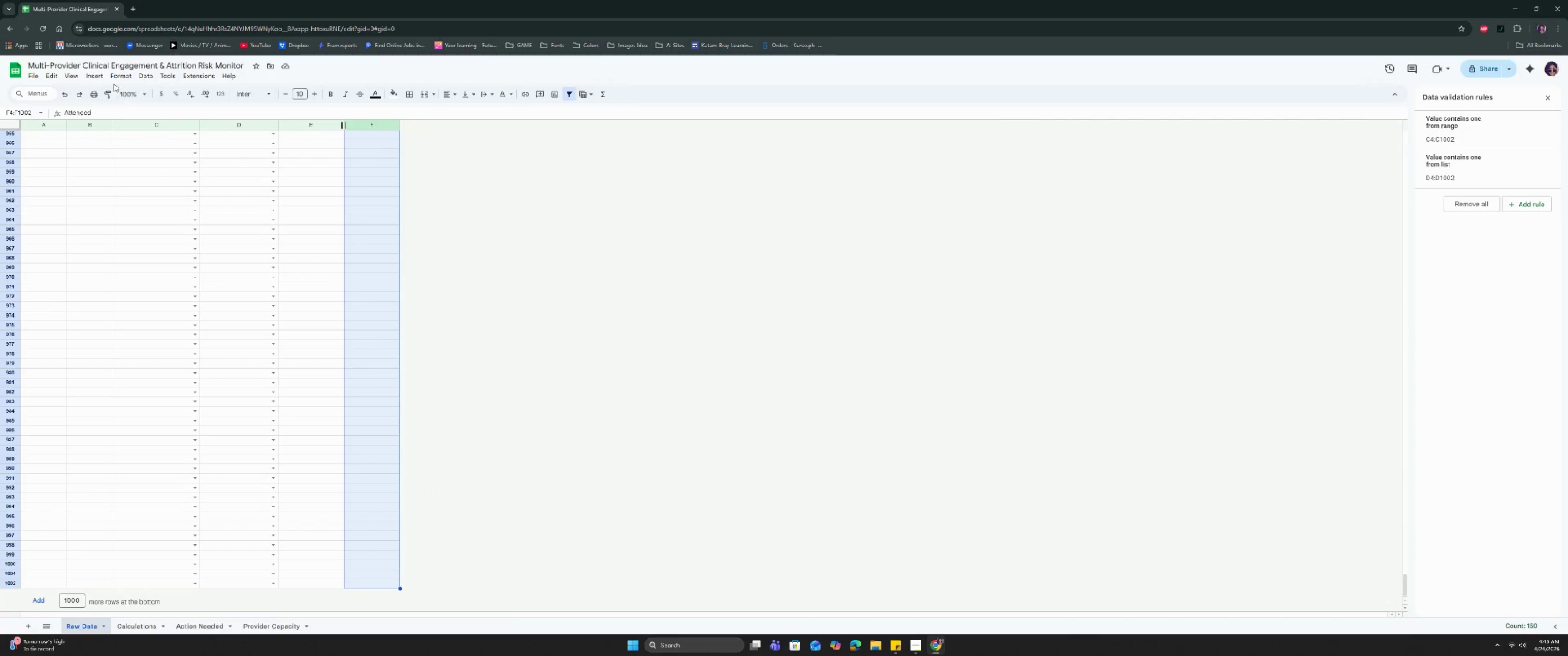 
double_click([91, 79])
 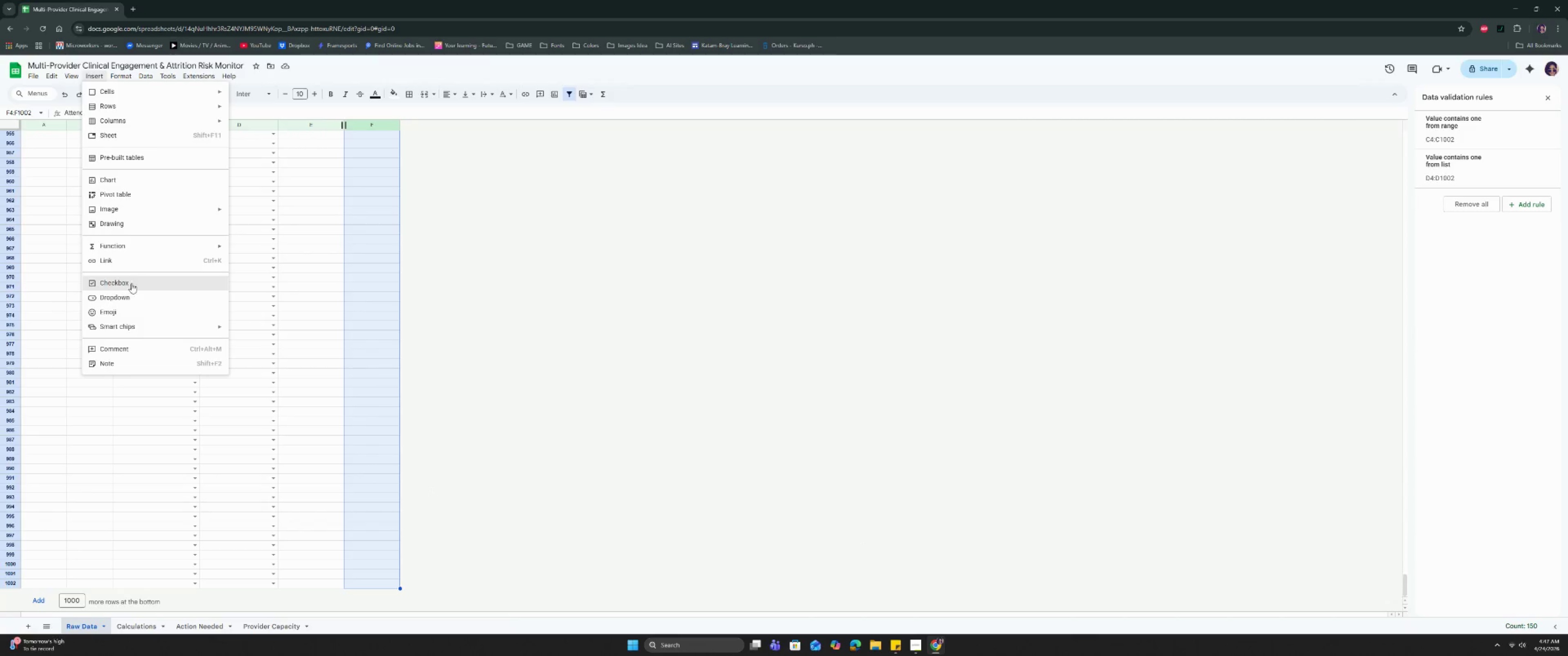 
left_click([127, 296])
 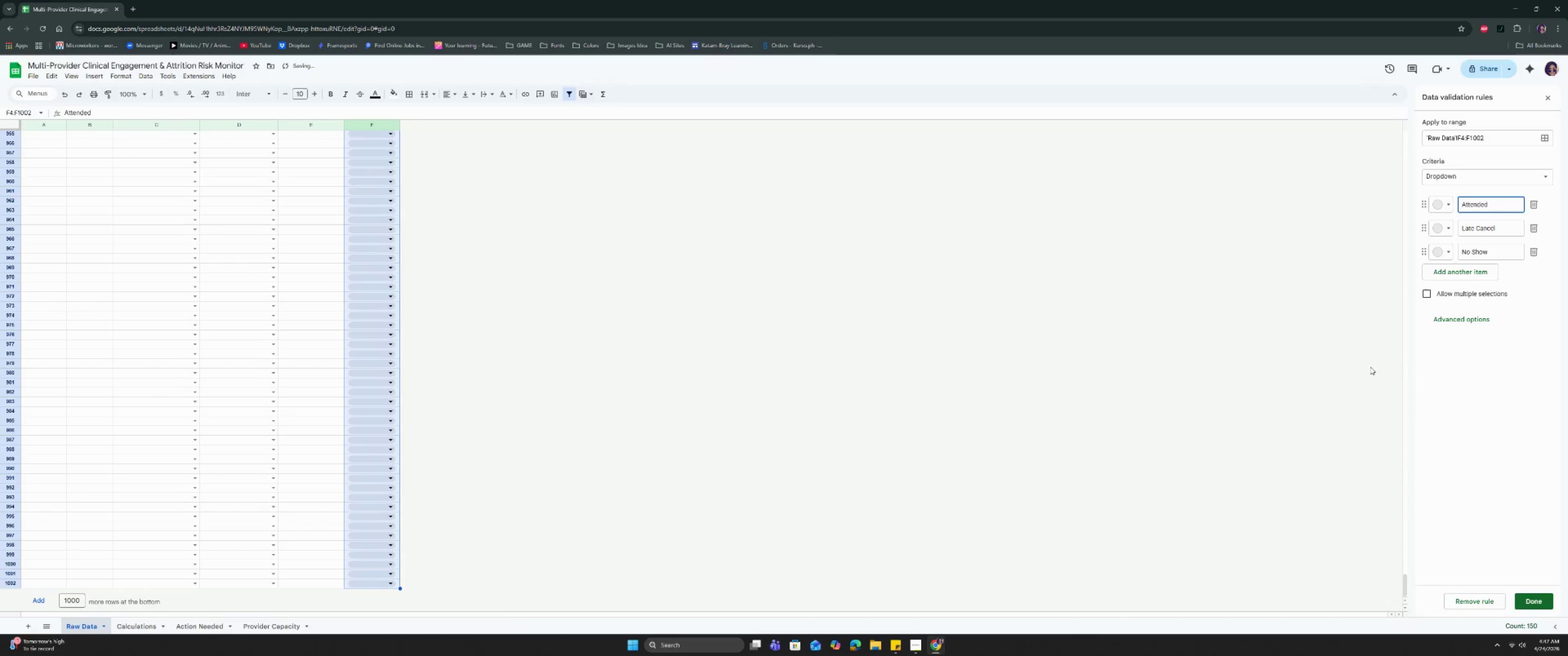 
left_click([1468, 313])
 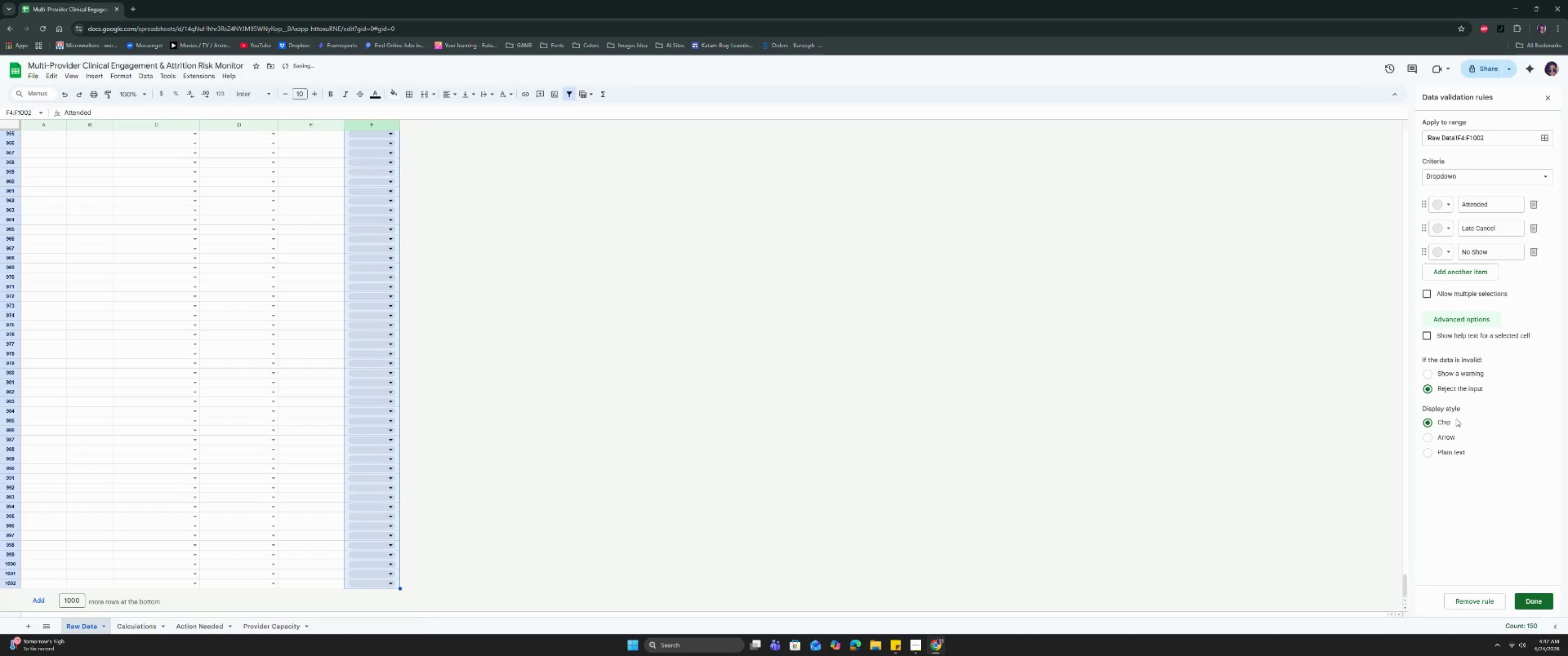 
left_click([1445, 441])
 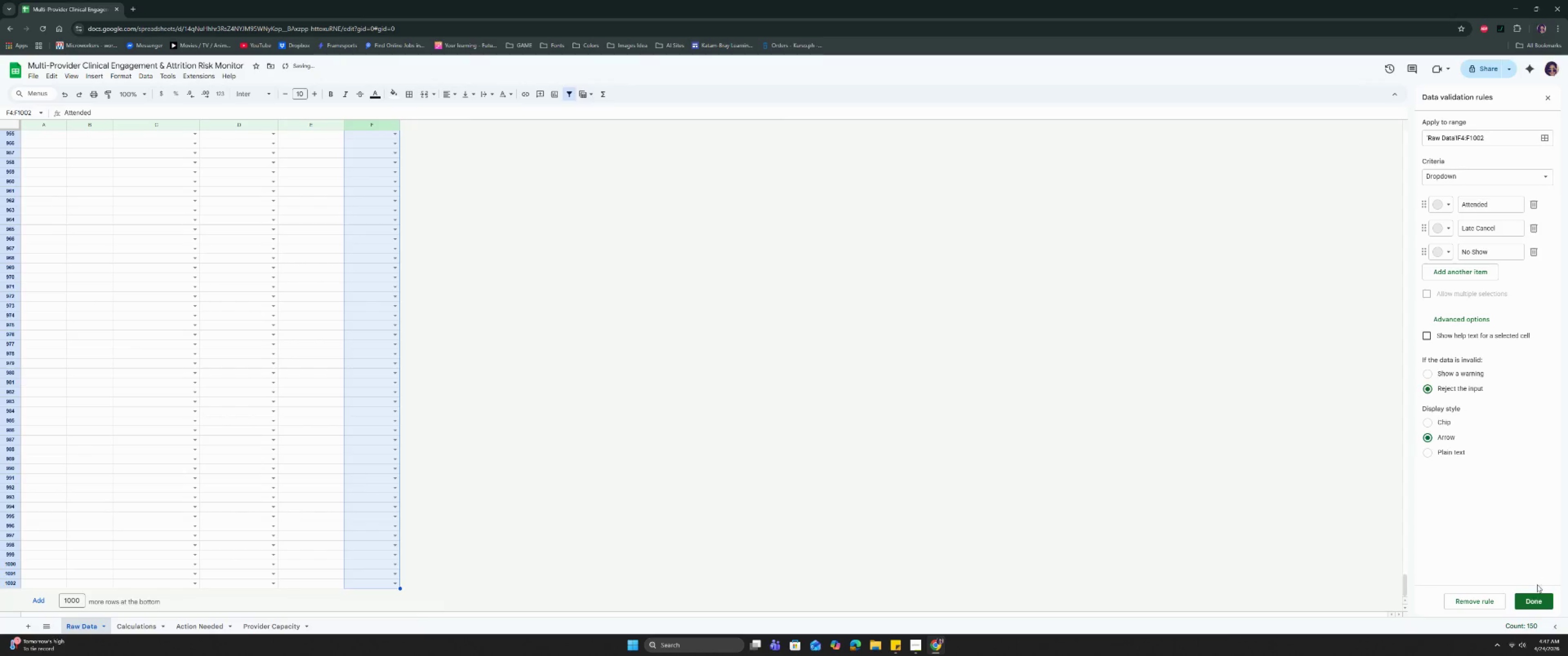 
left_click([1537, 596])
 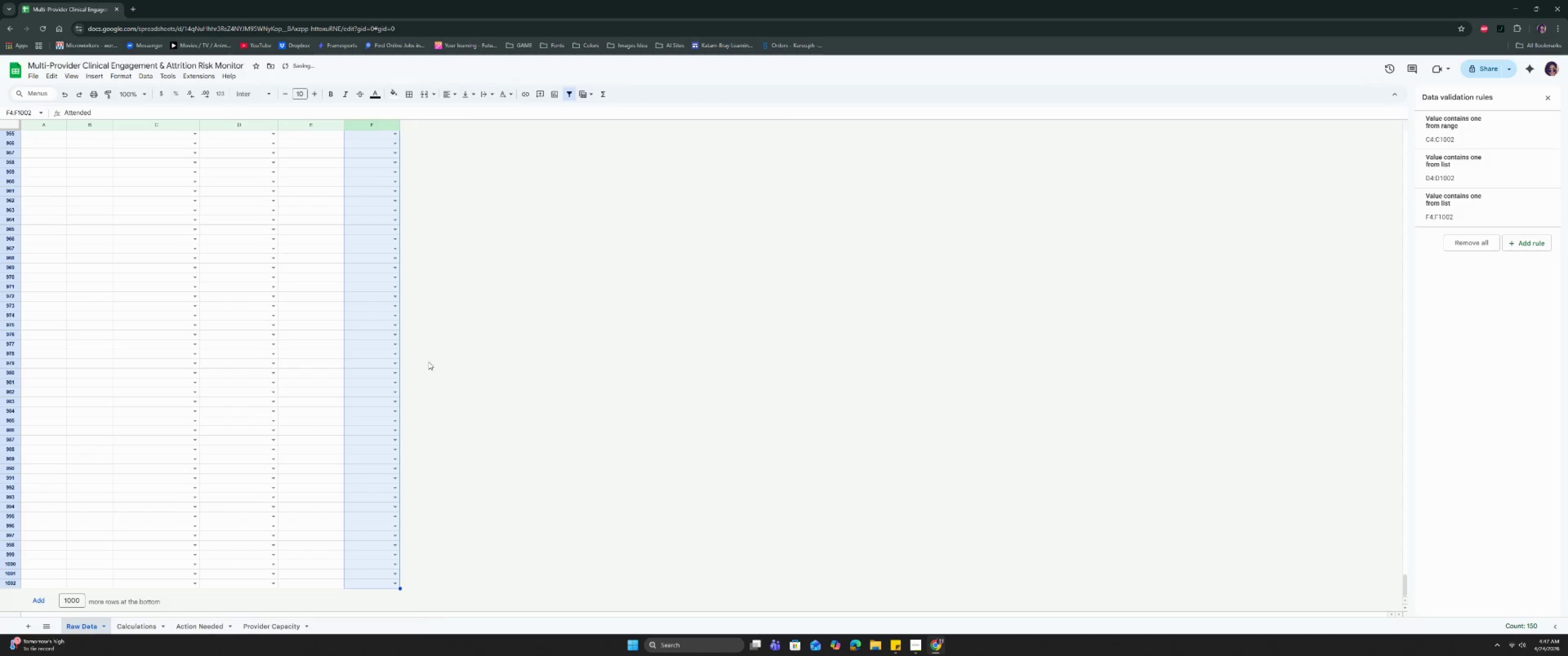 
left_click([351, 368])
 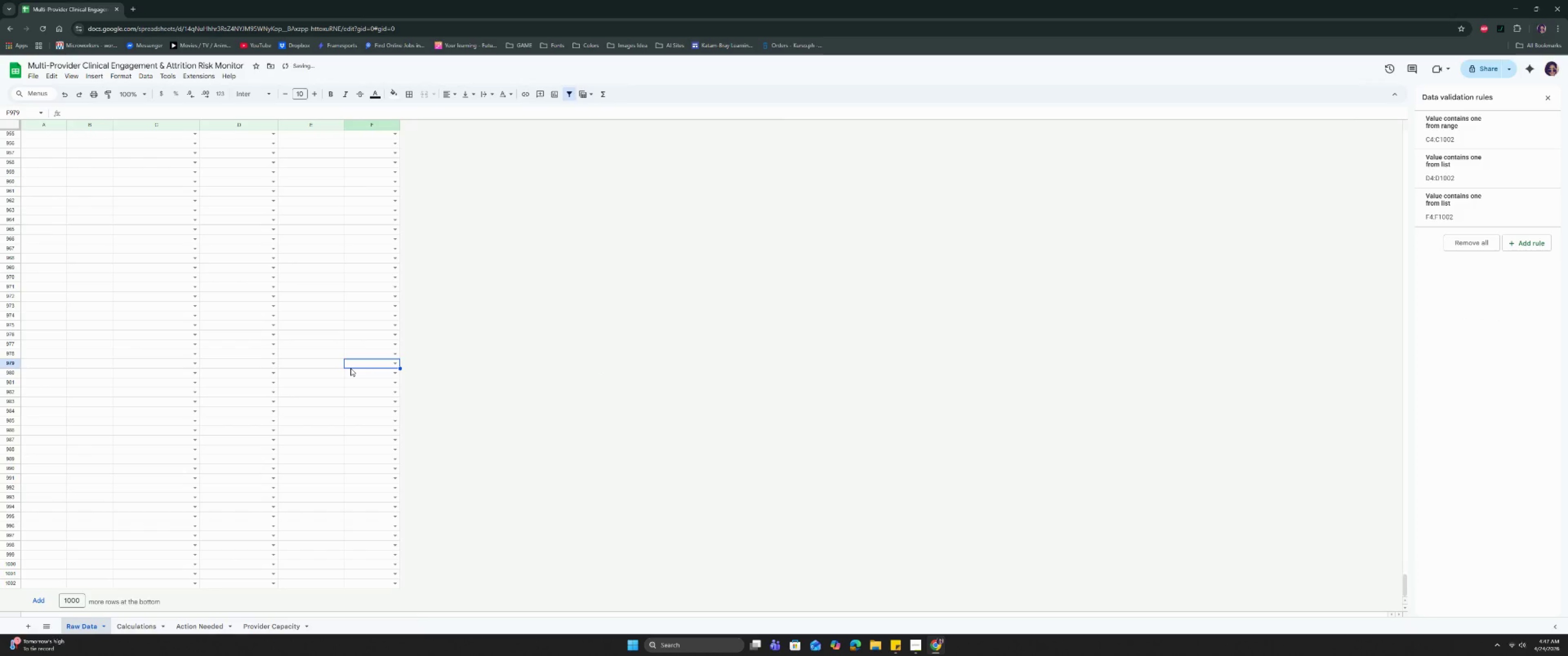 
key(Control+ArrowUp)
 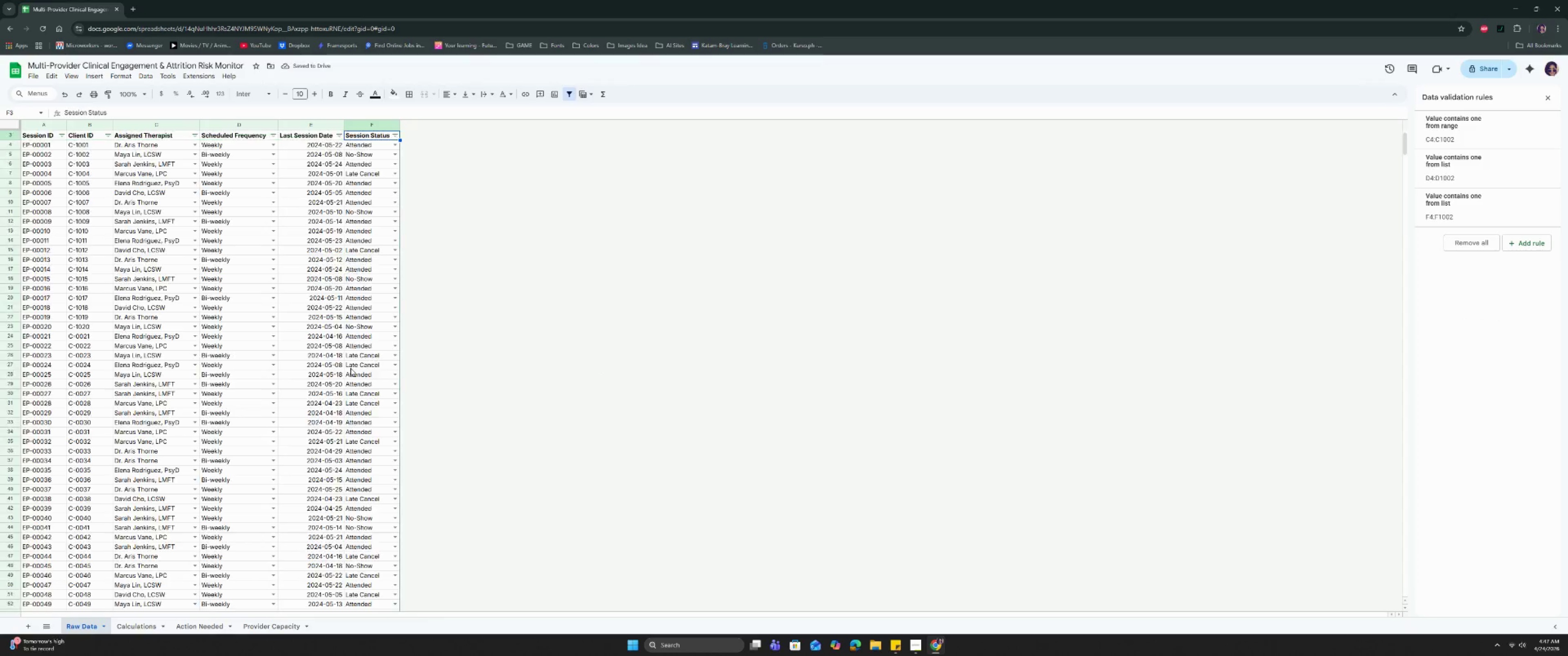 
key(Control+ArrowUp)
 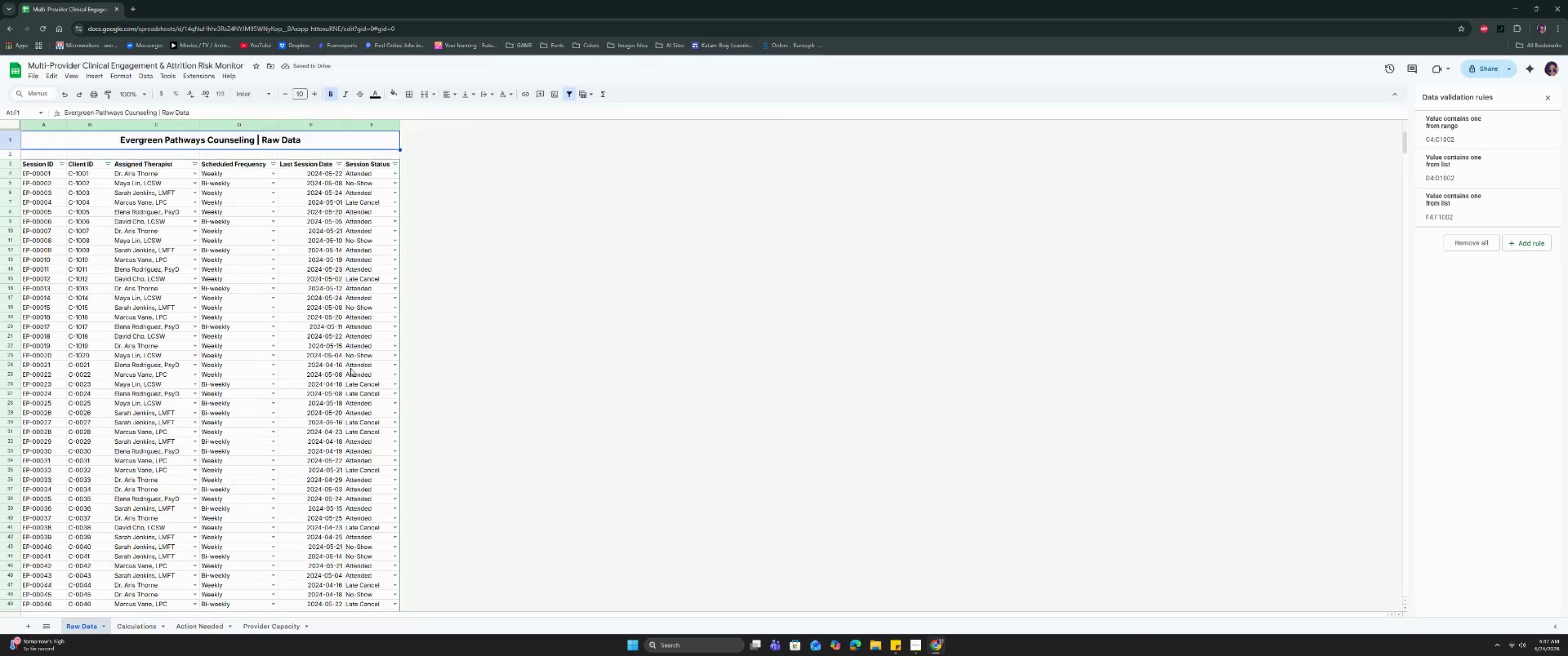 
key(Control+ArrowUp)
 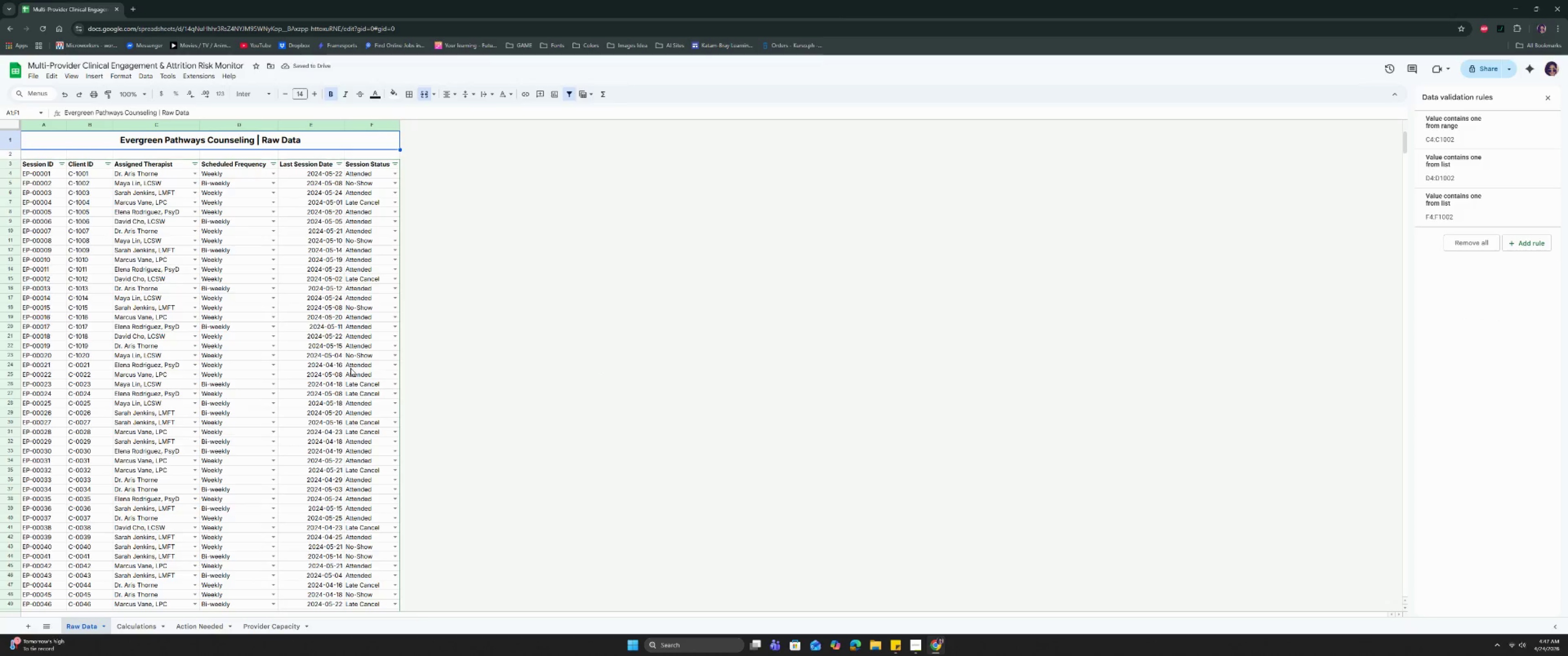 
key(Control+ArrowUp)
 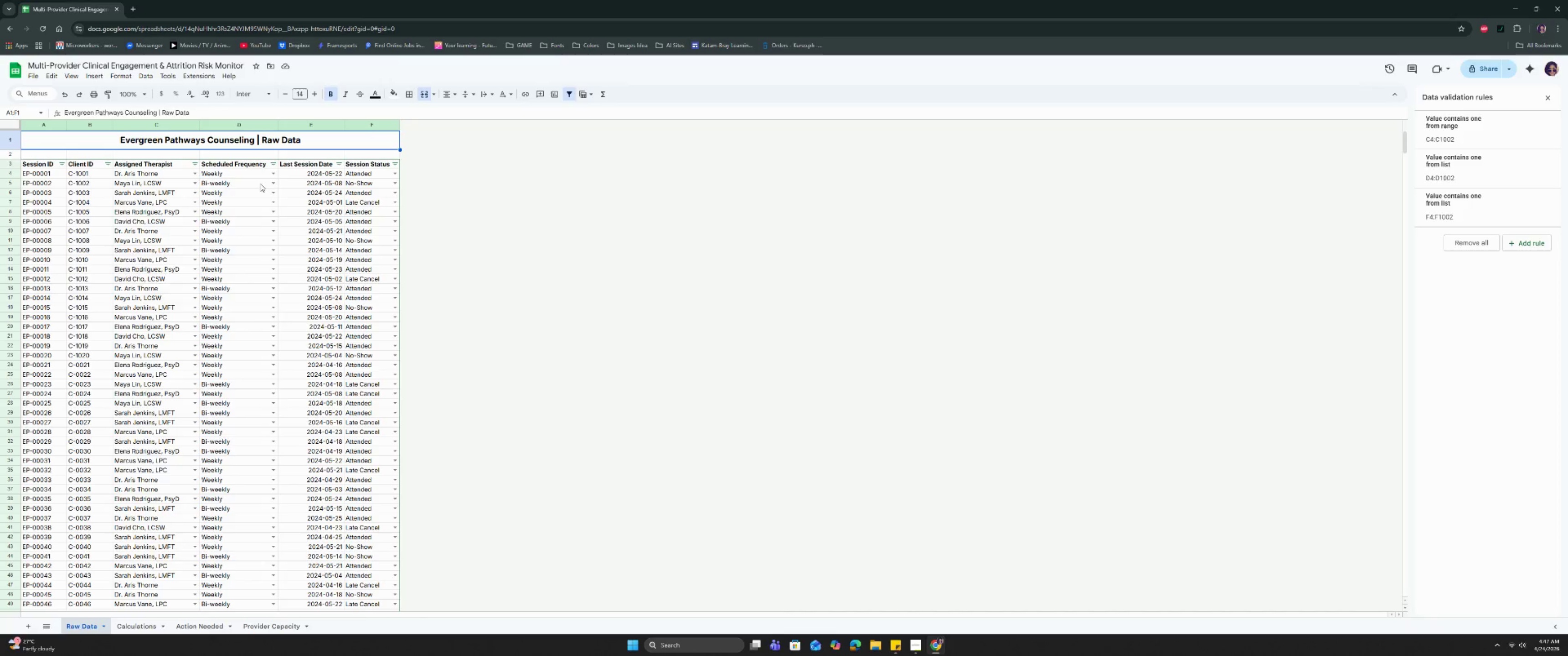 
wait(31.63)
 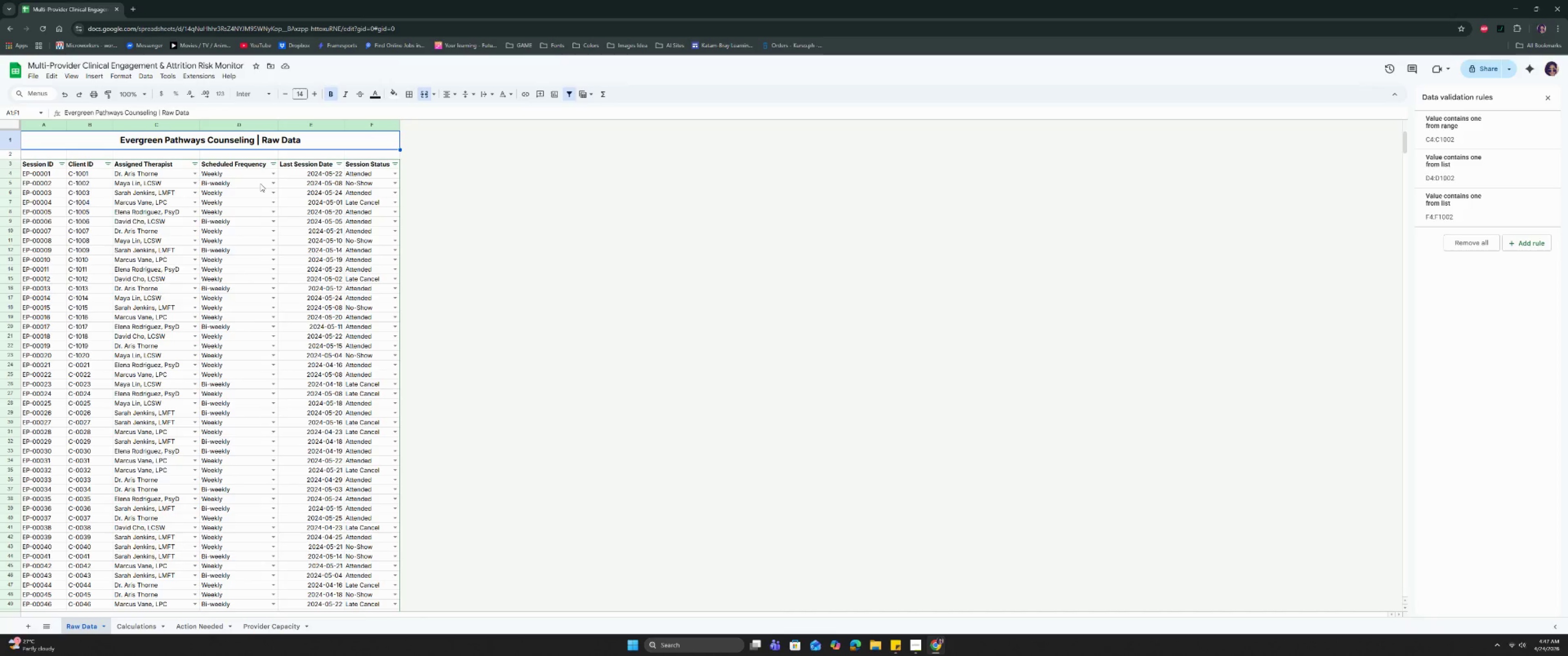 
left_click([922, 642])